 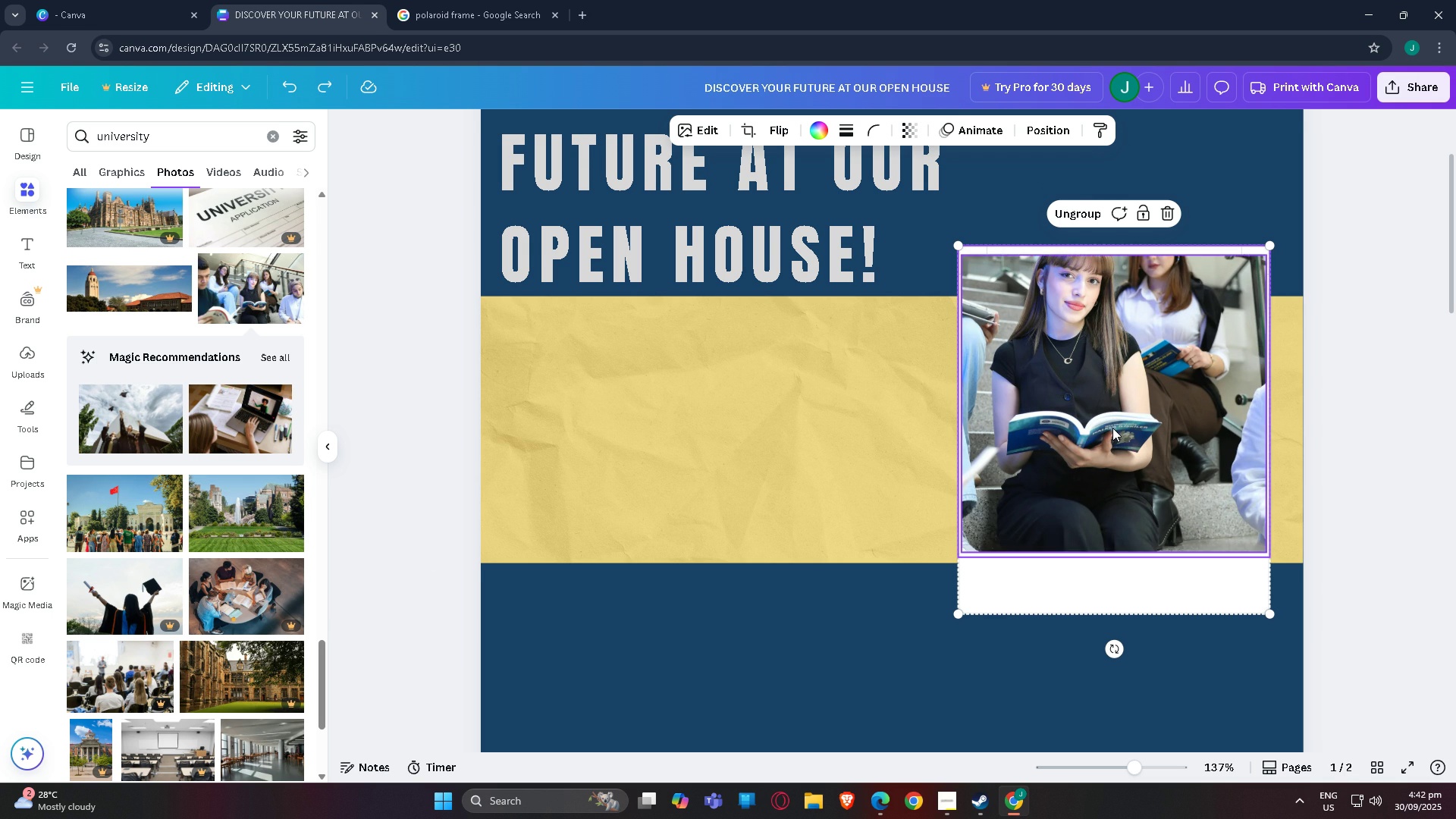 
key(Control+Z)
 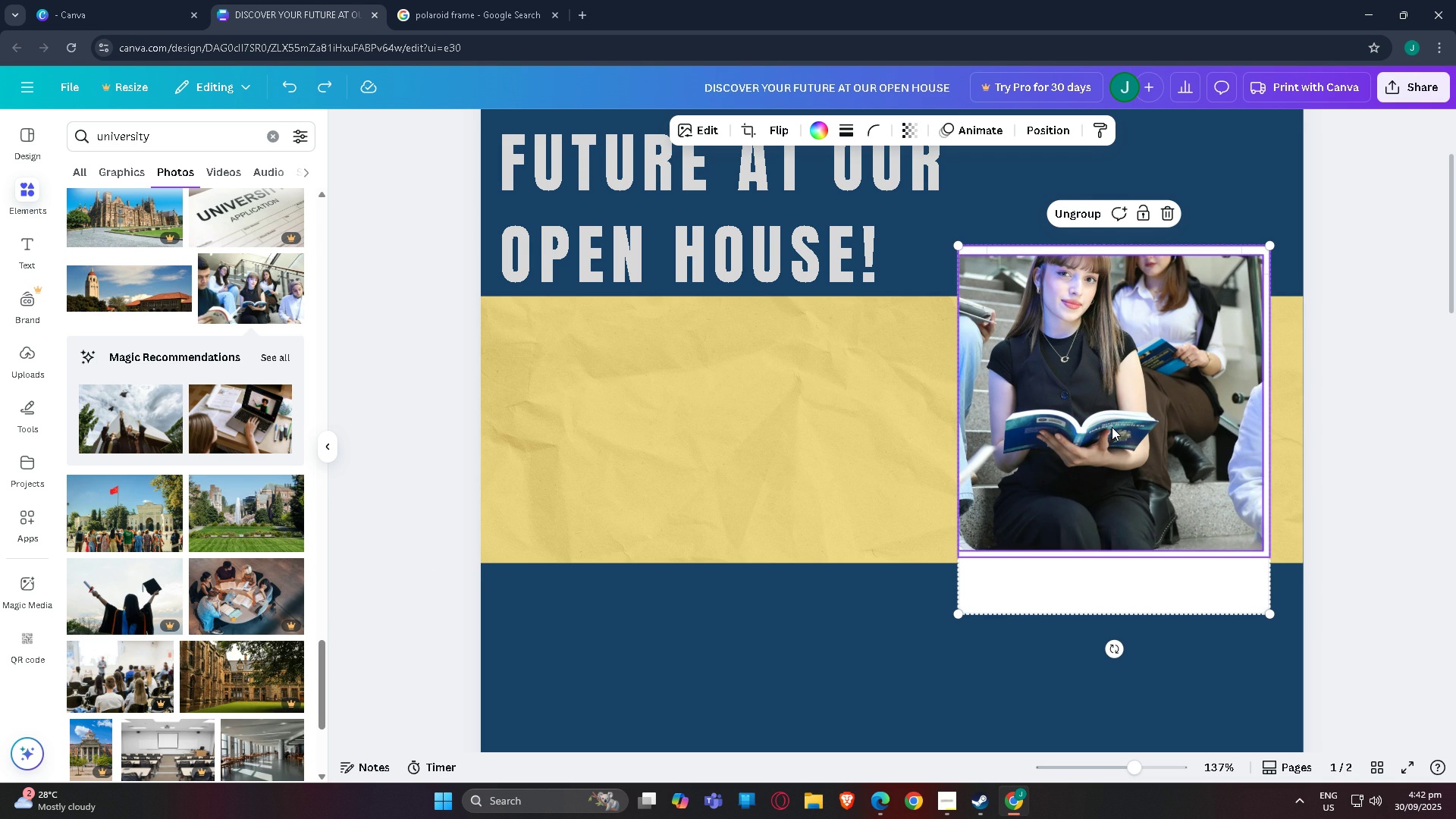 
key(Control+Z)
 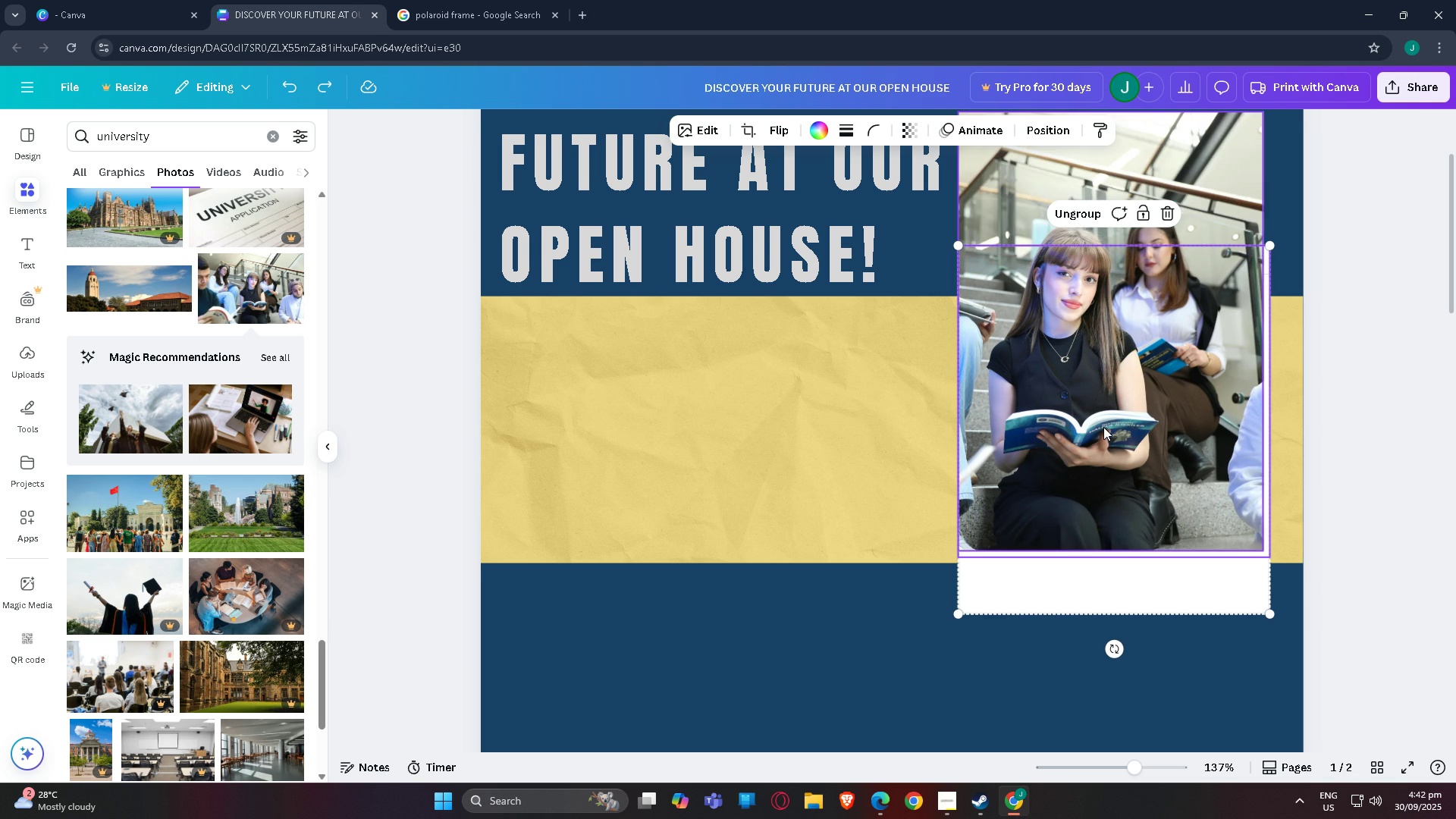 
key(Control+Z)
 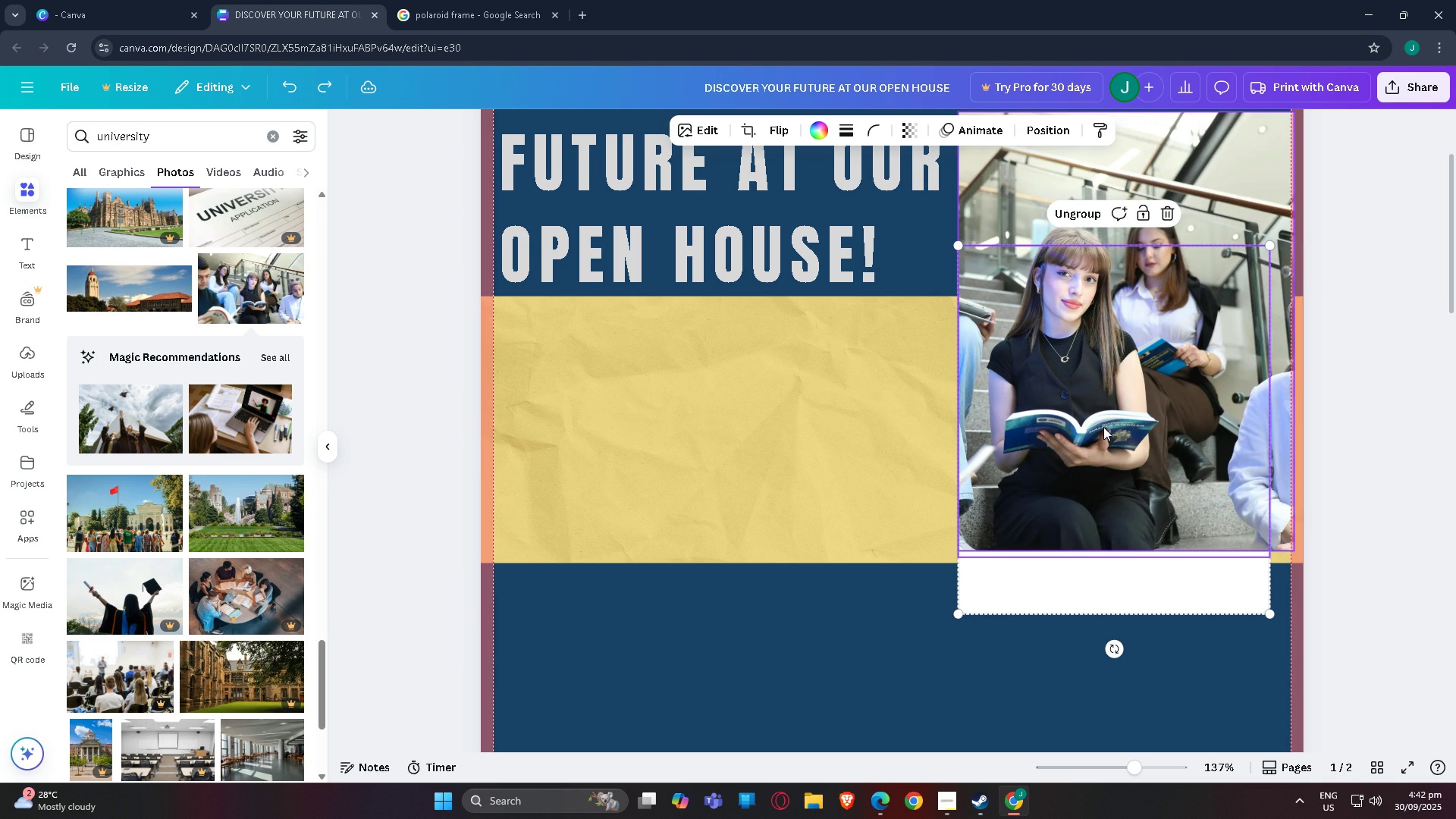 
key(Control+Z)
 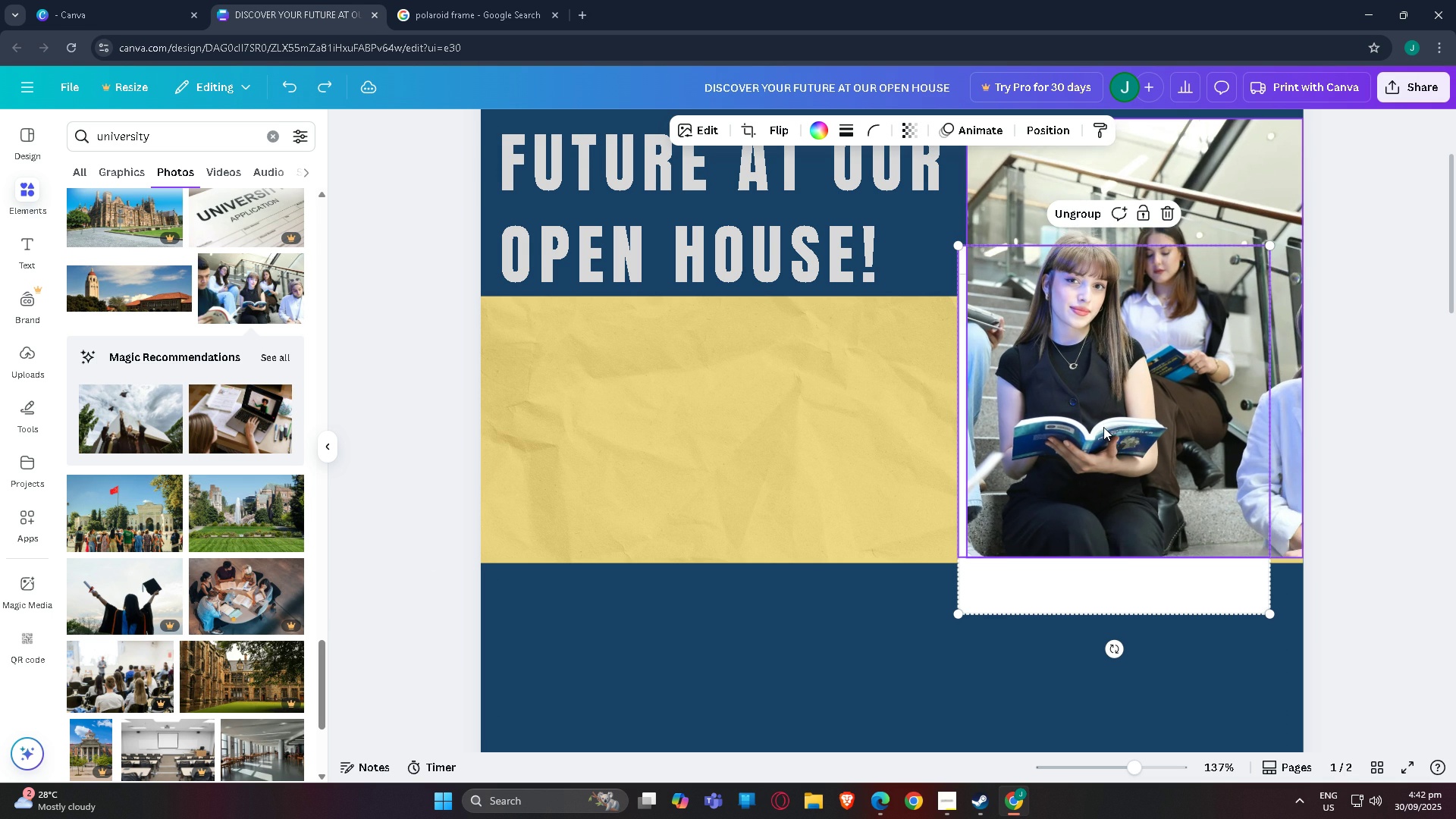 
key(Control+Z)
 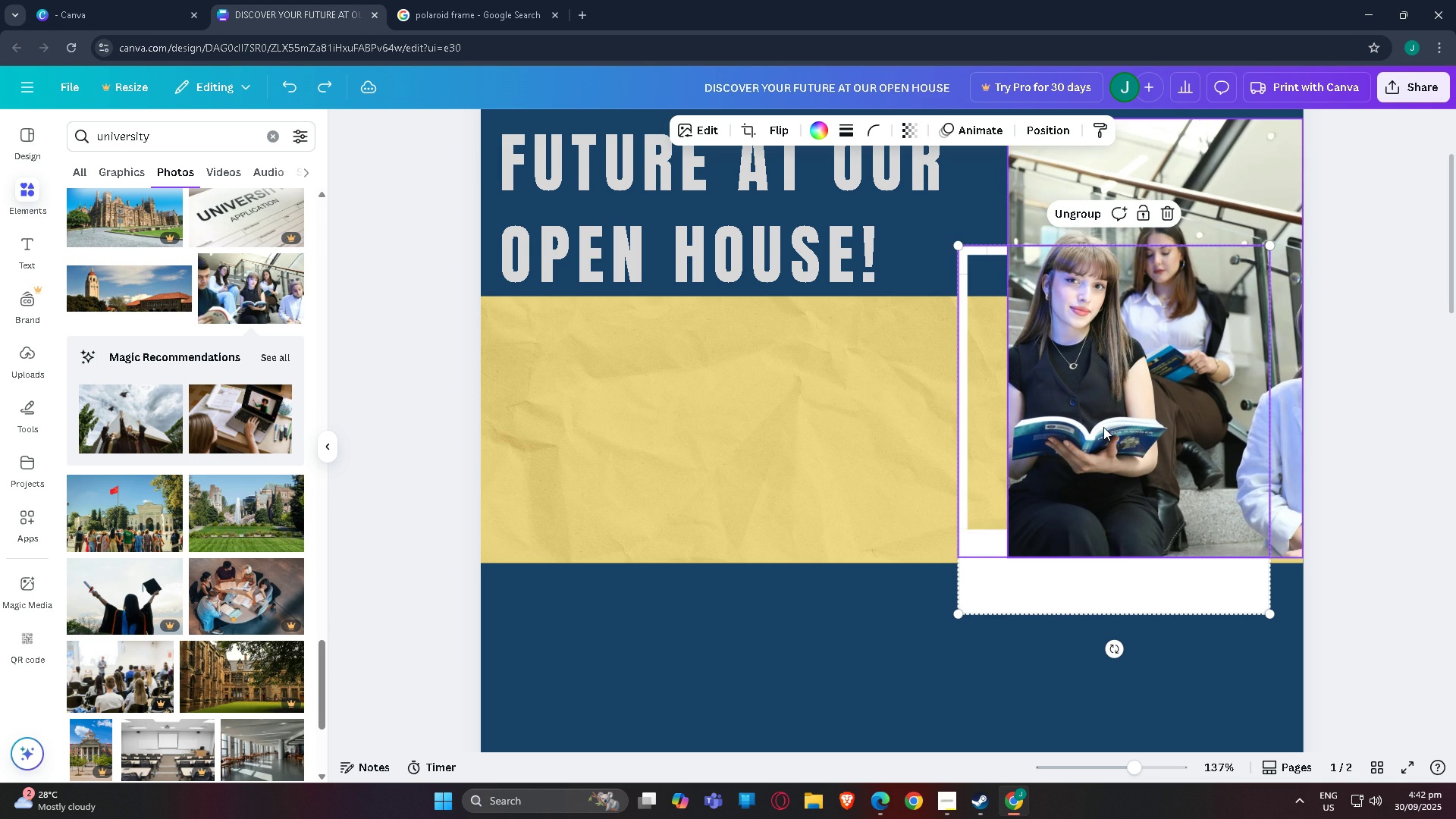 
key(Control+Z)
 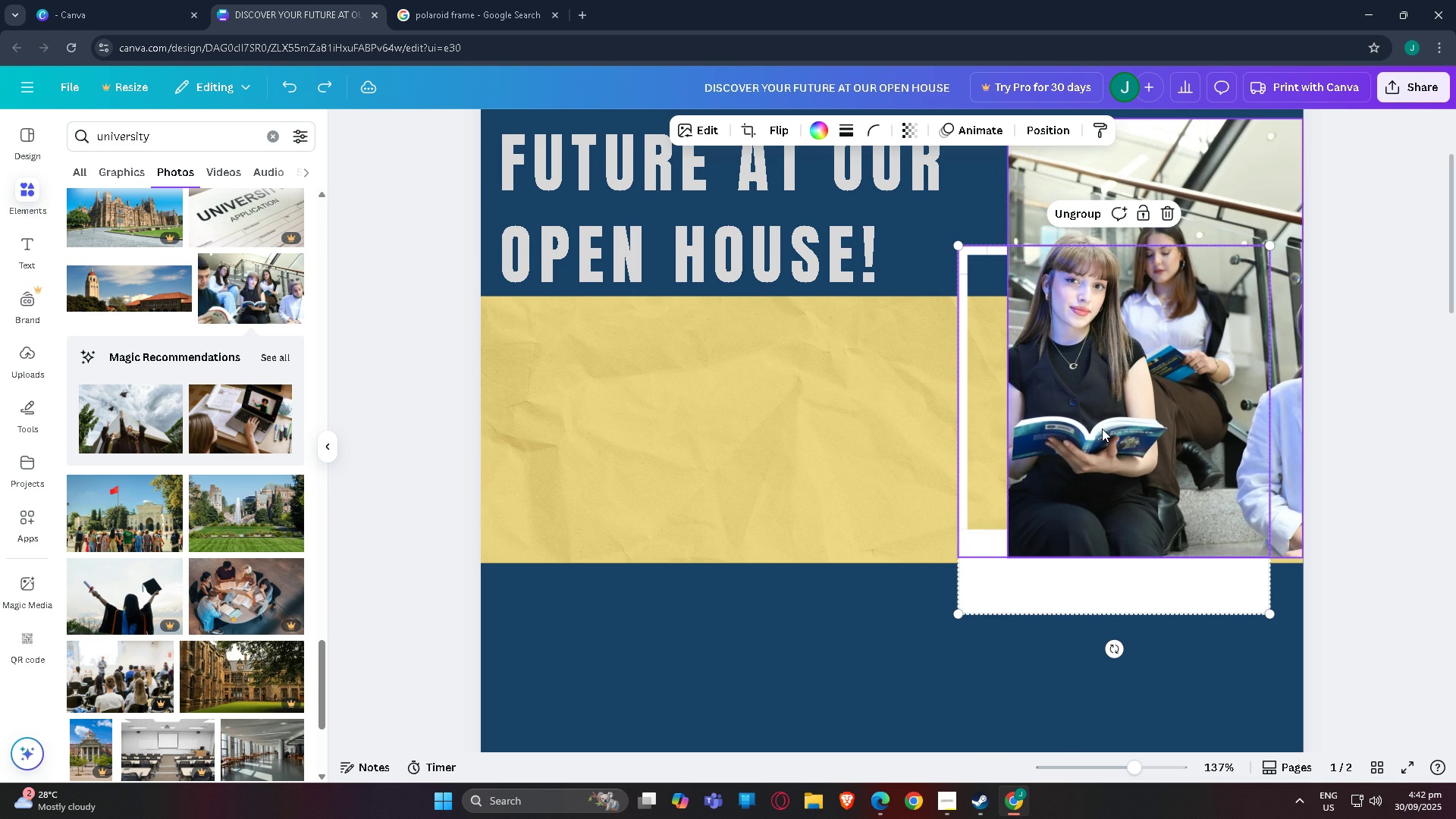 
key(Control+Z)
 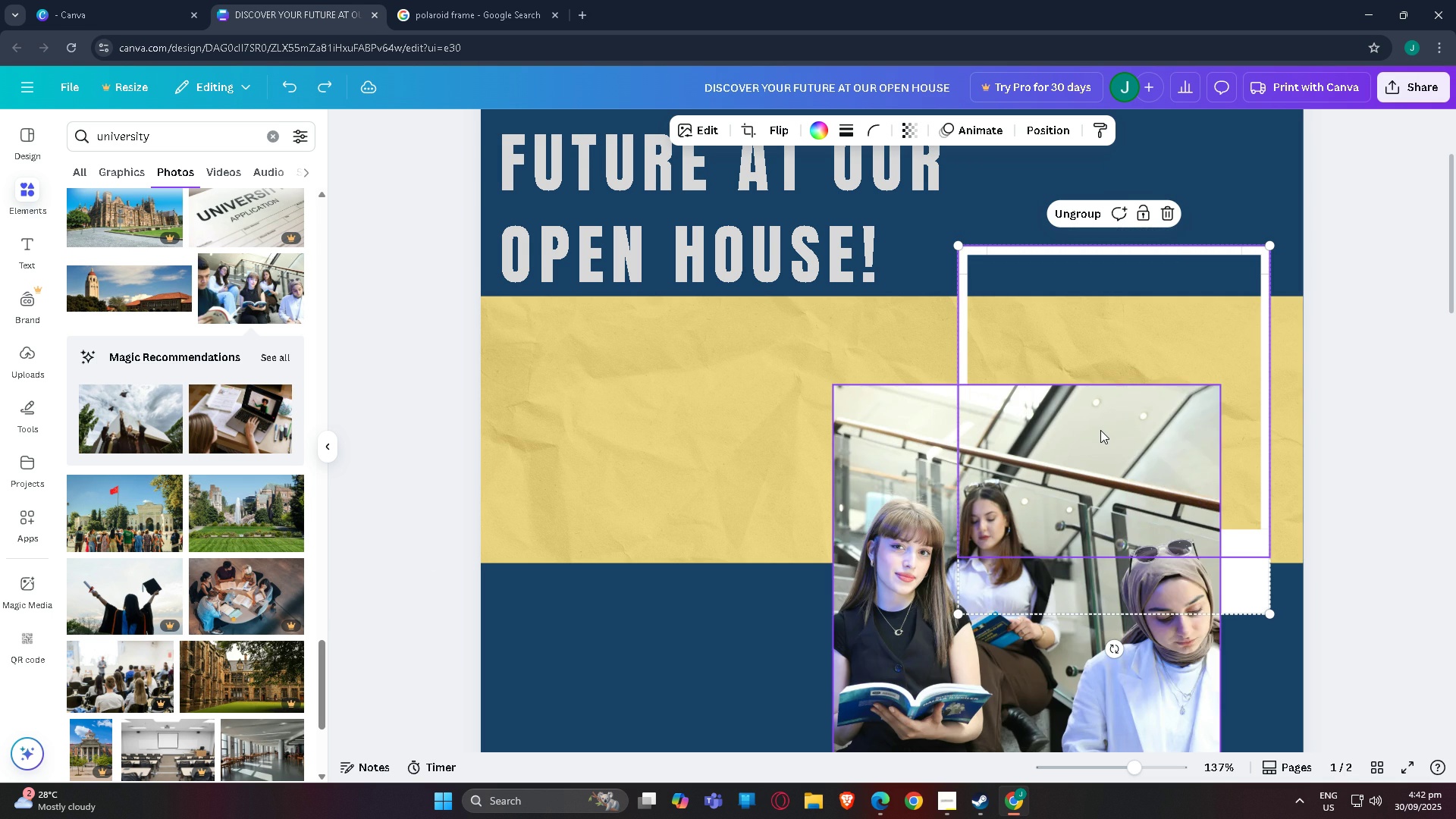 
key(Control+Z)
 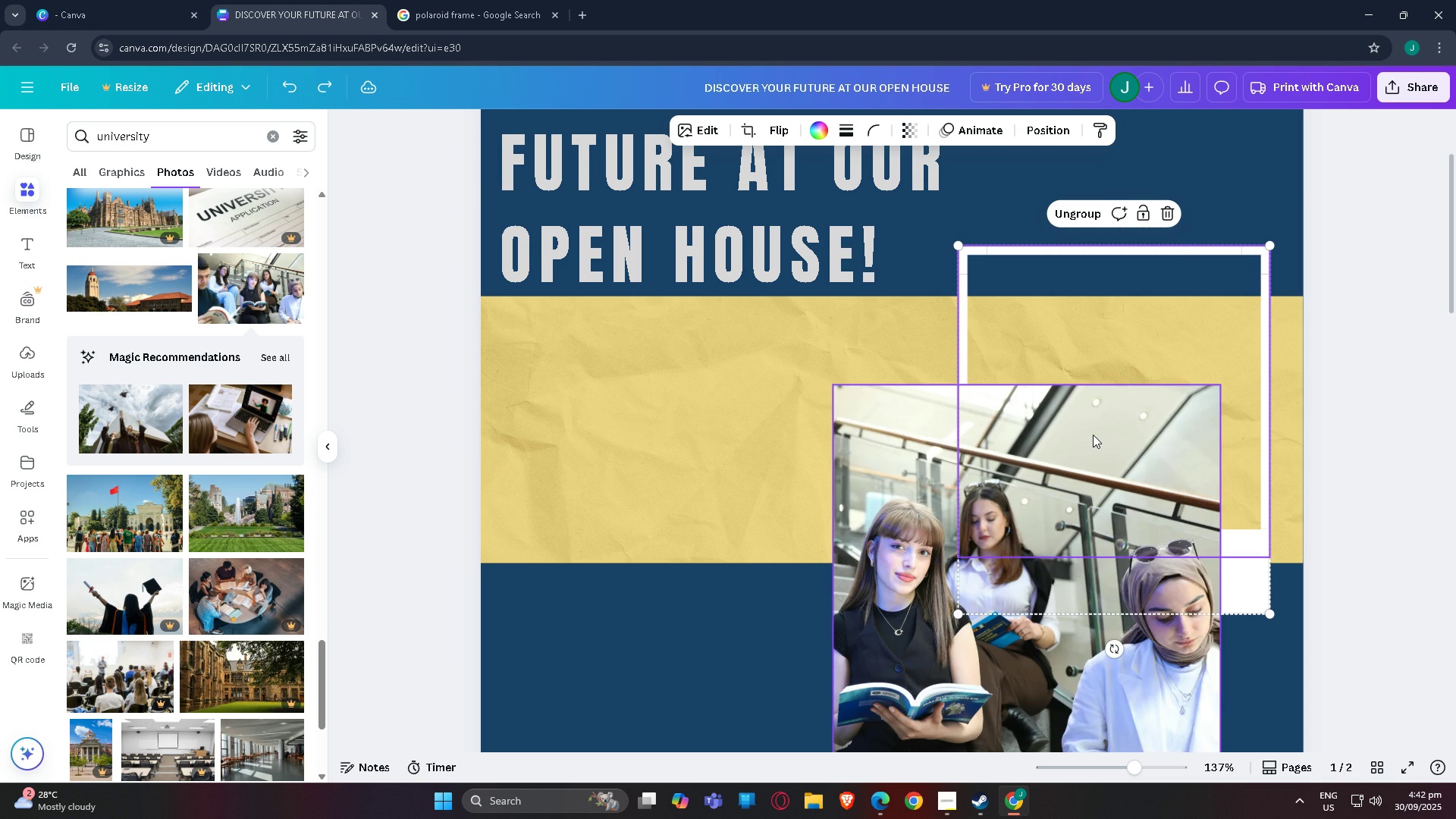 
key(Control+Z)
 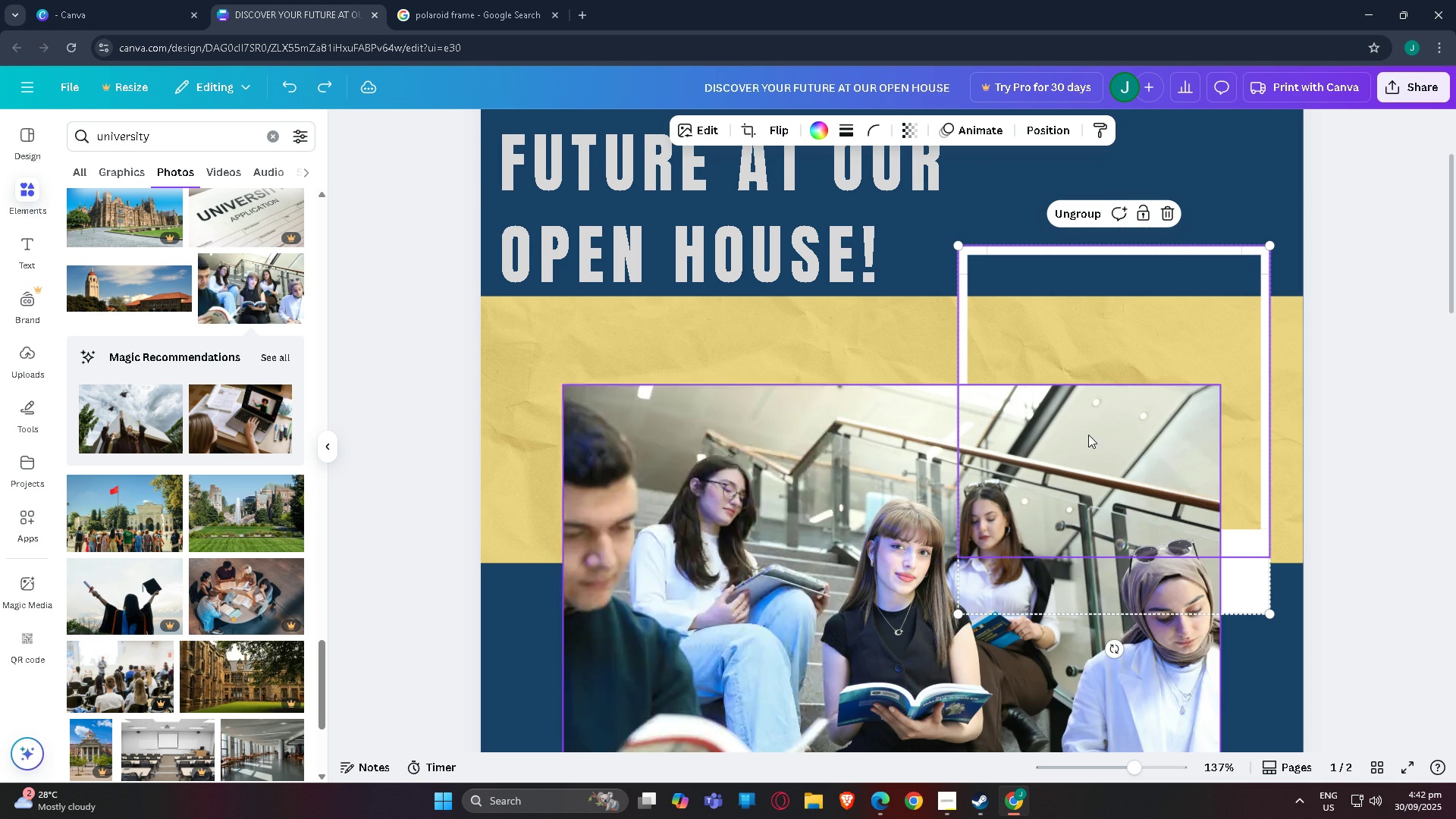 
key(Control+Z)
 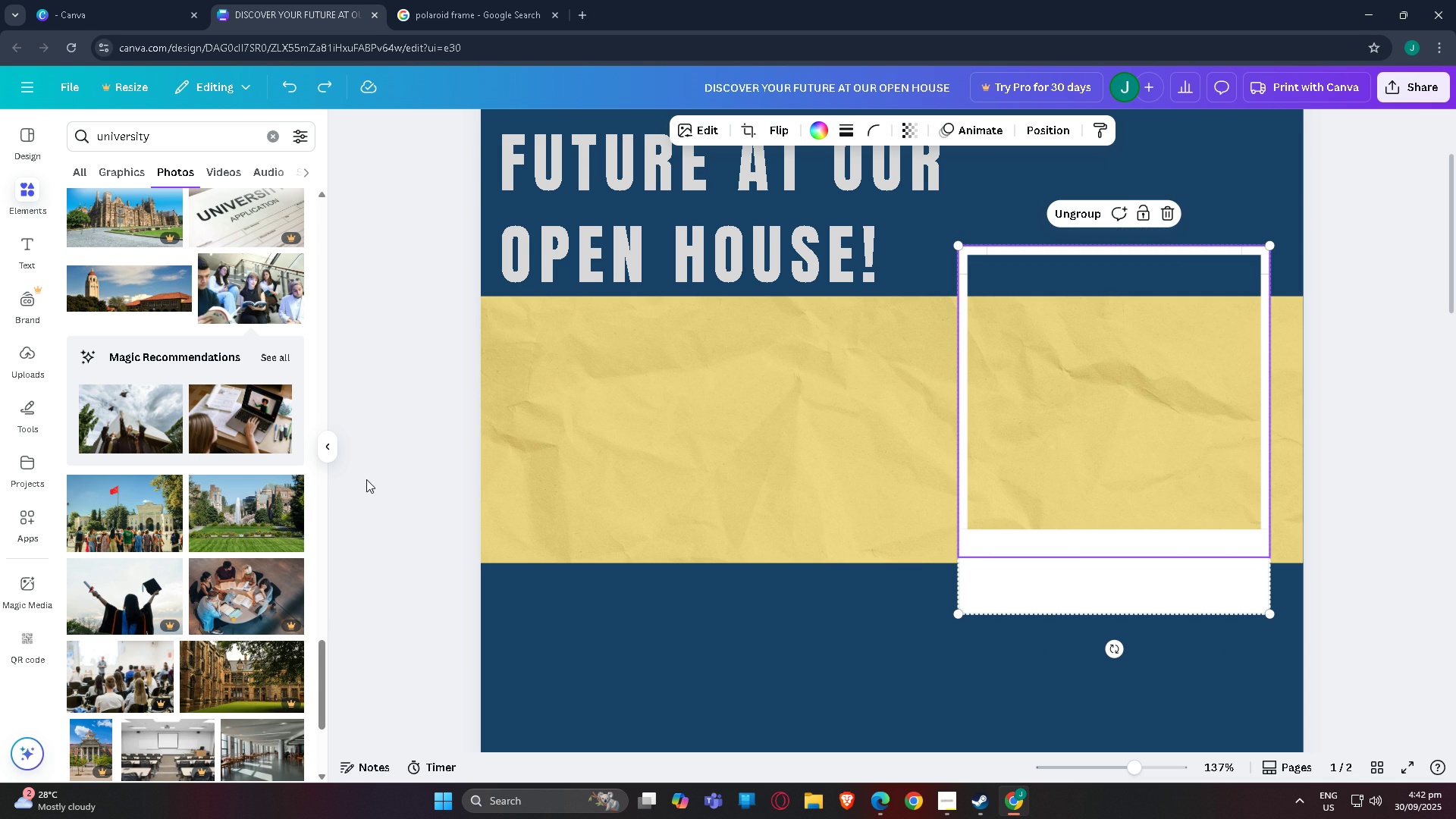 
scroll: coordinate [177, 382], scroll_direction: down, amount: 14.0